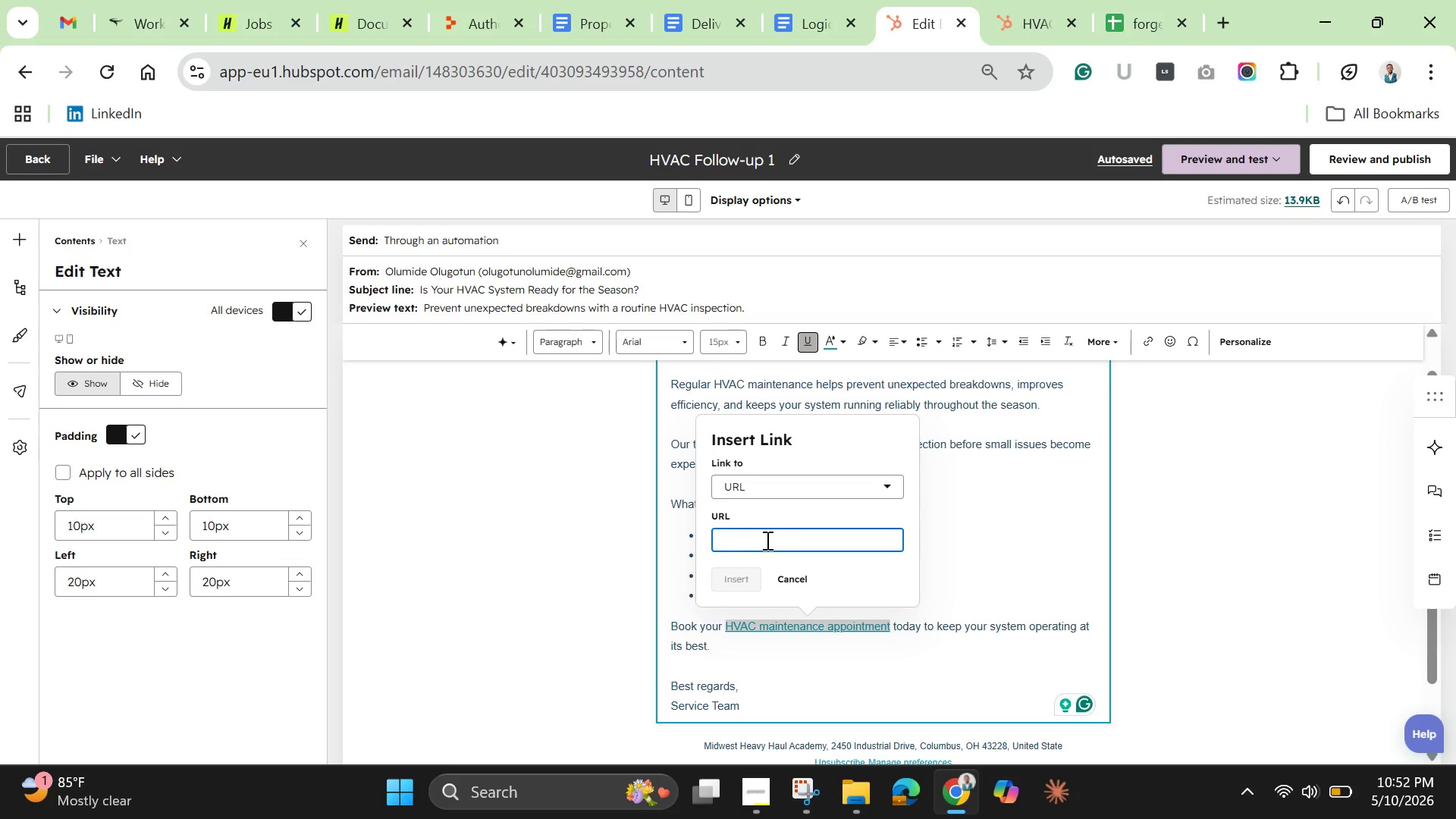 
type(g)
key(Backspace)
type(https://hvacmainten)
 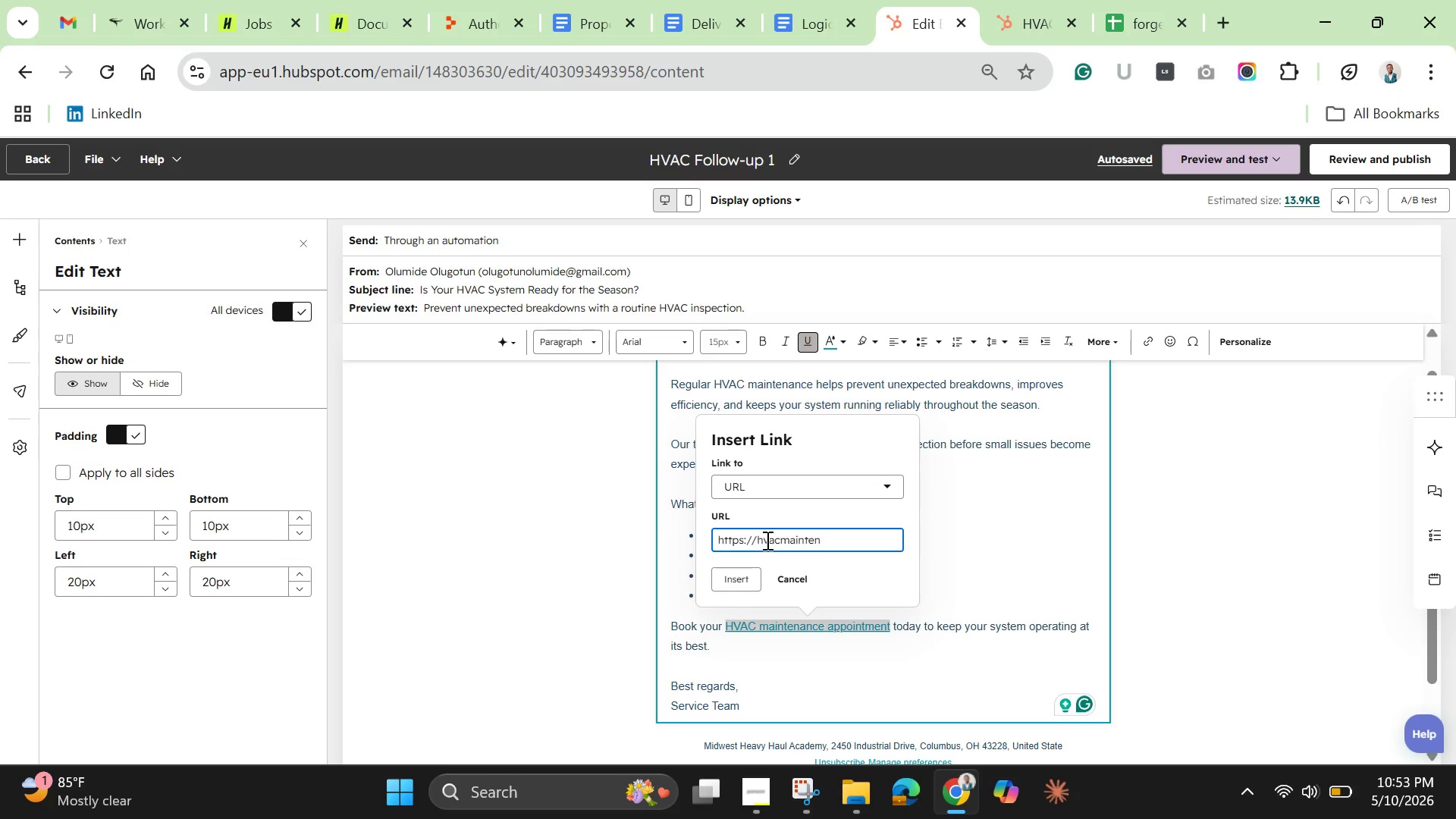 
type(ance)
 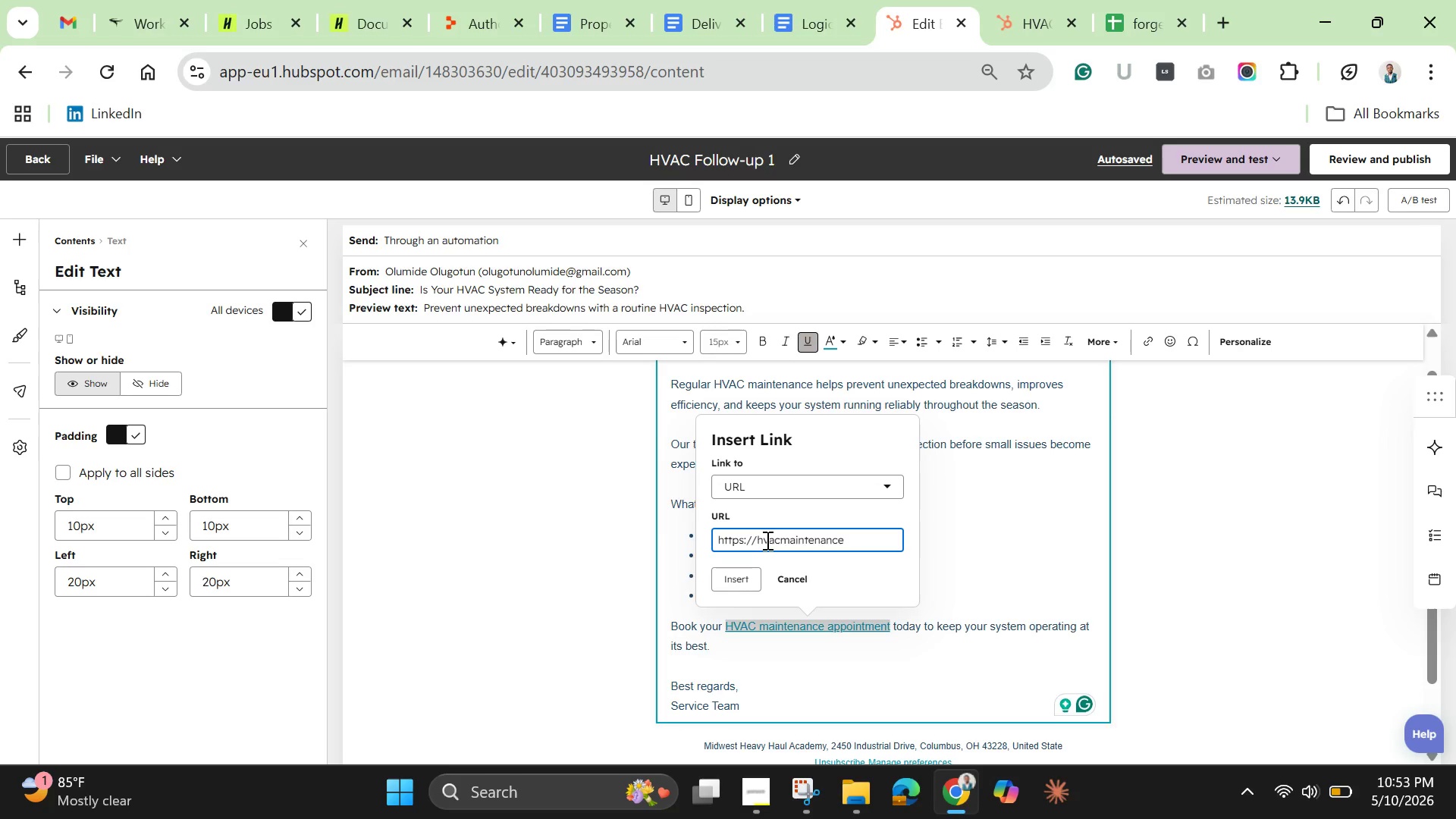 
type(.com)
 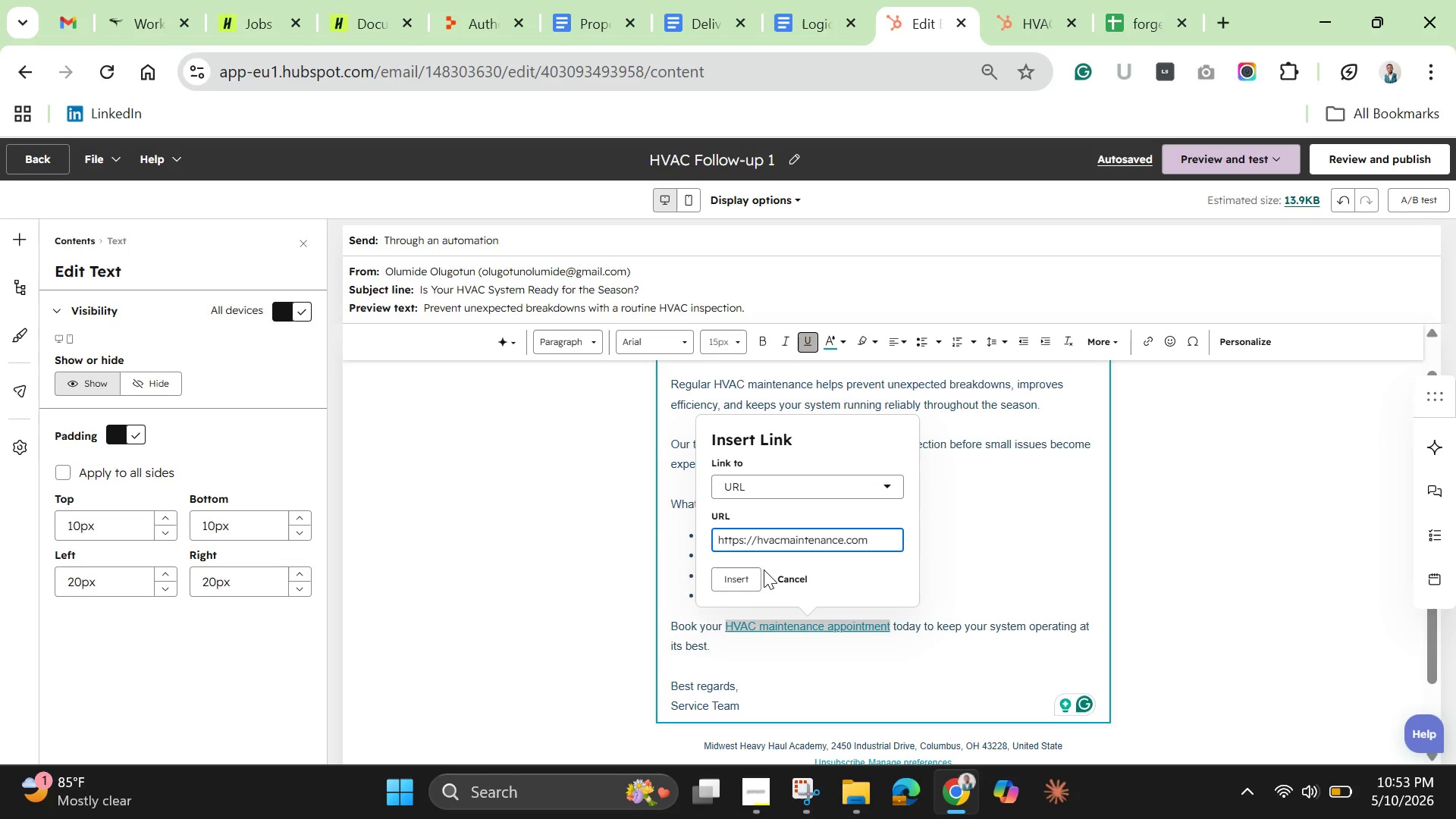 
left_click([756, 585])
 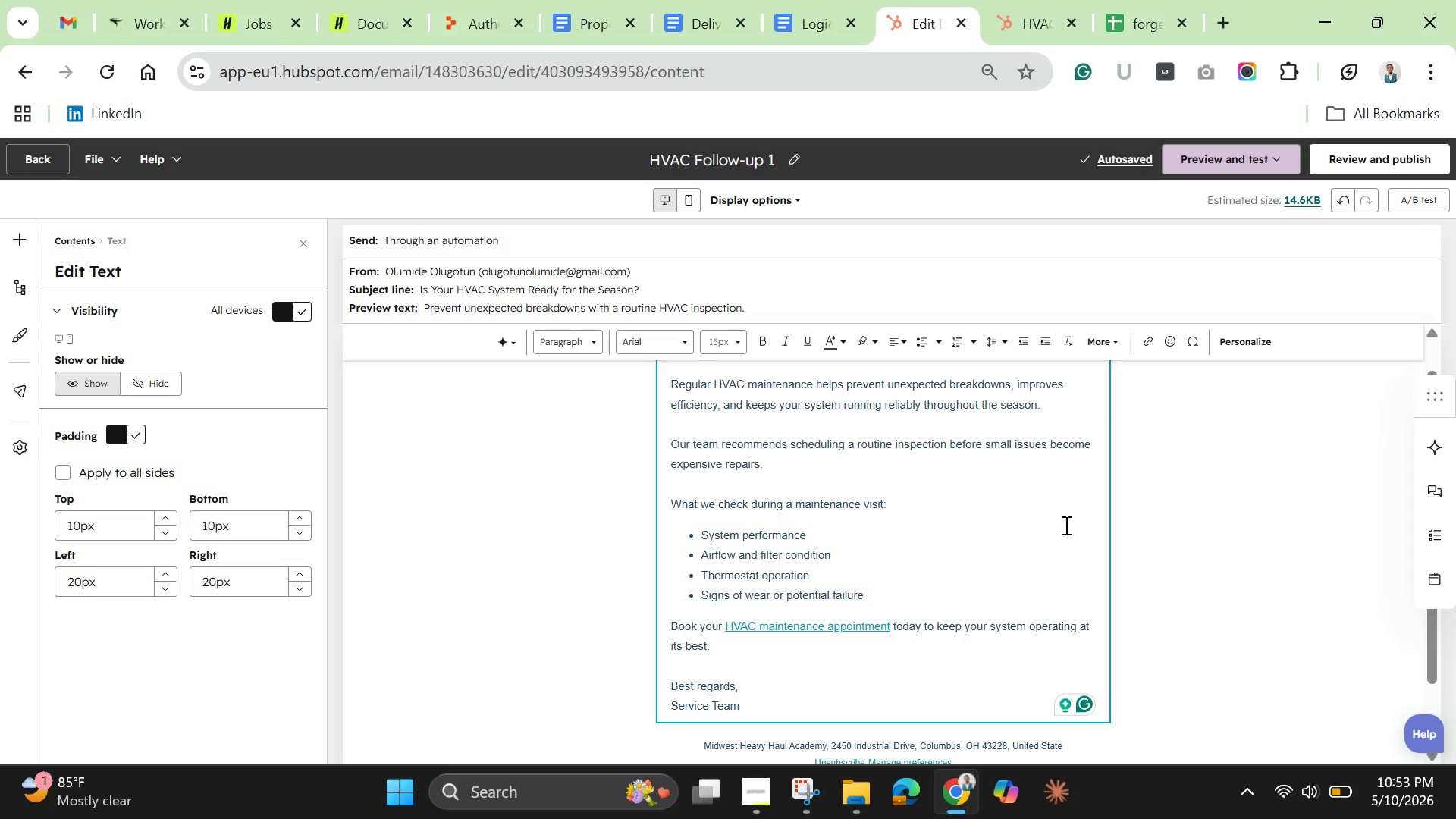 
wait(6.2)
 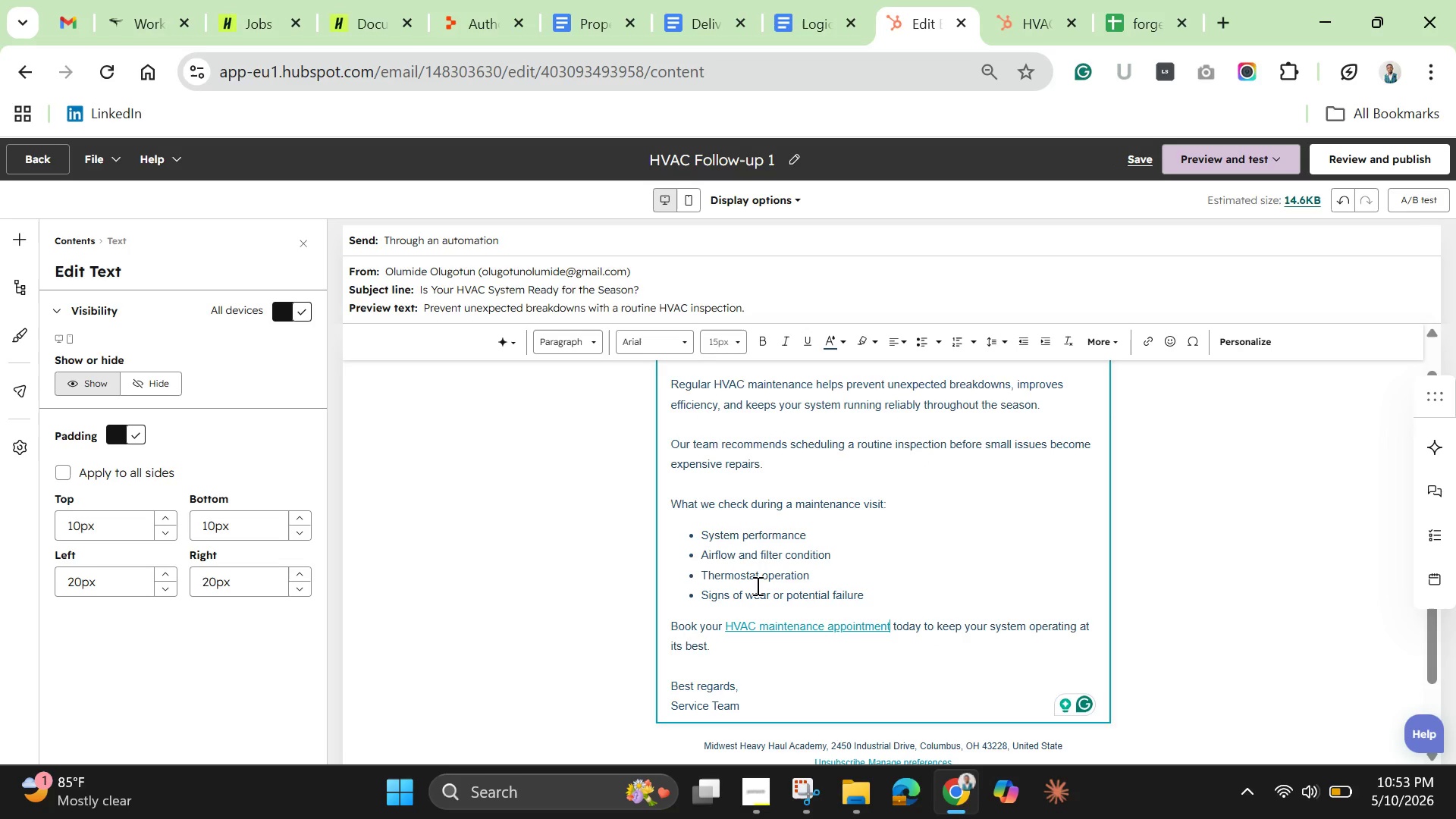 
scroll: coordinate [1065, 525], scroll_direction: up, amount: 4.0
 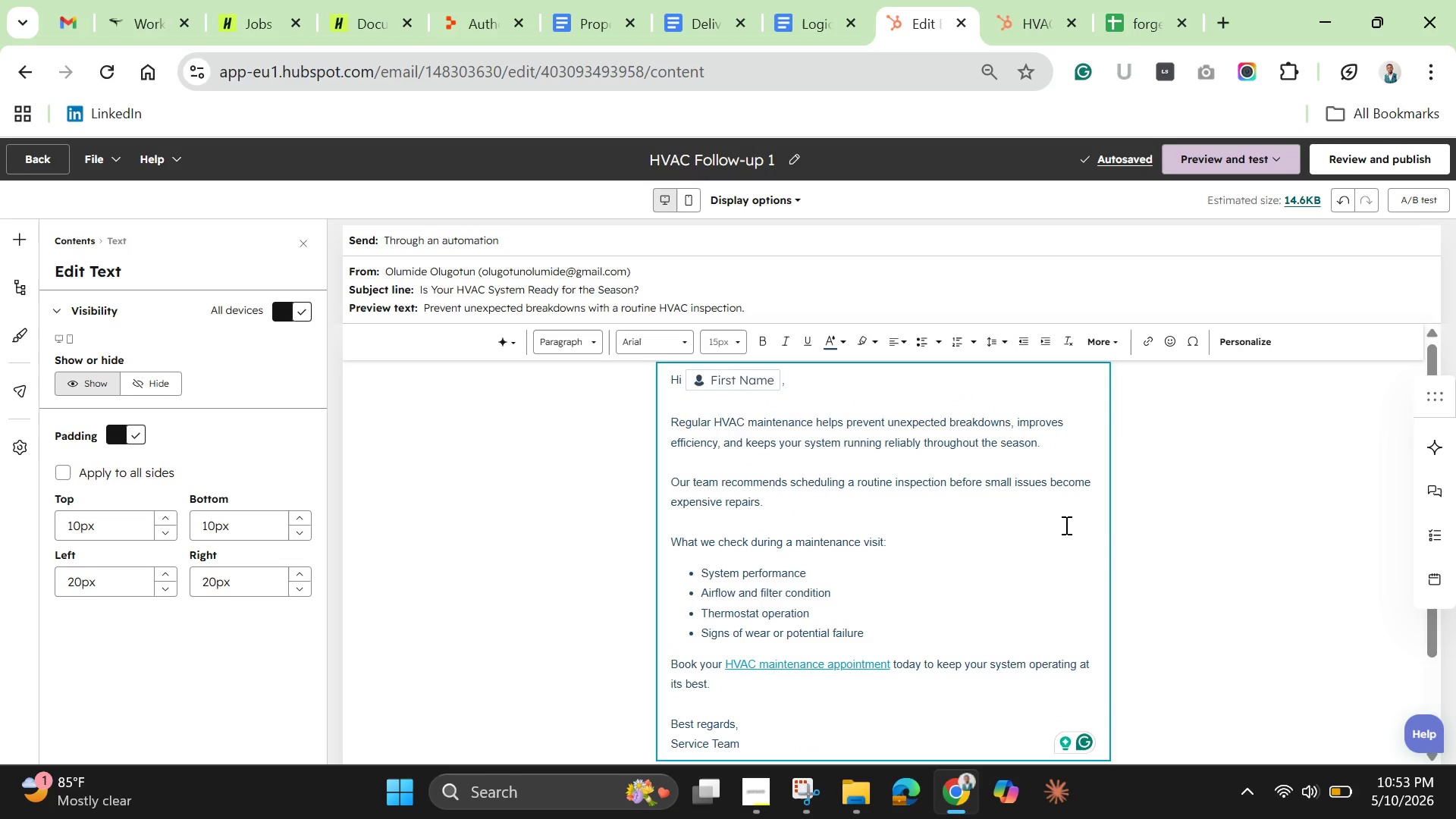 
scroll: coordinate [1065, 525], scroll_direction: down, amount: 1.0
 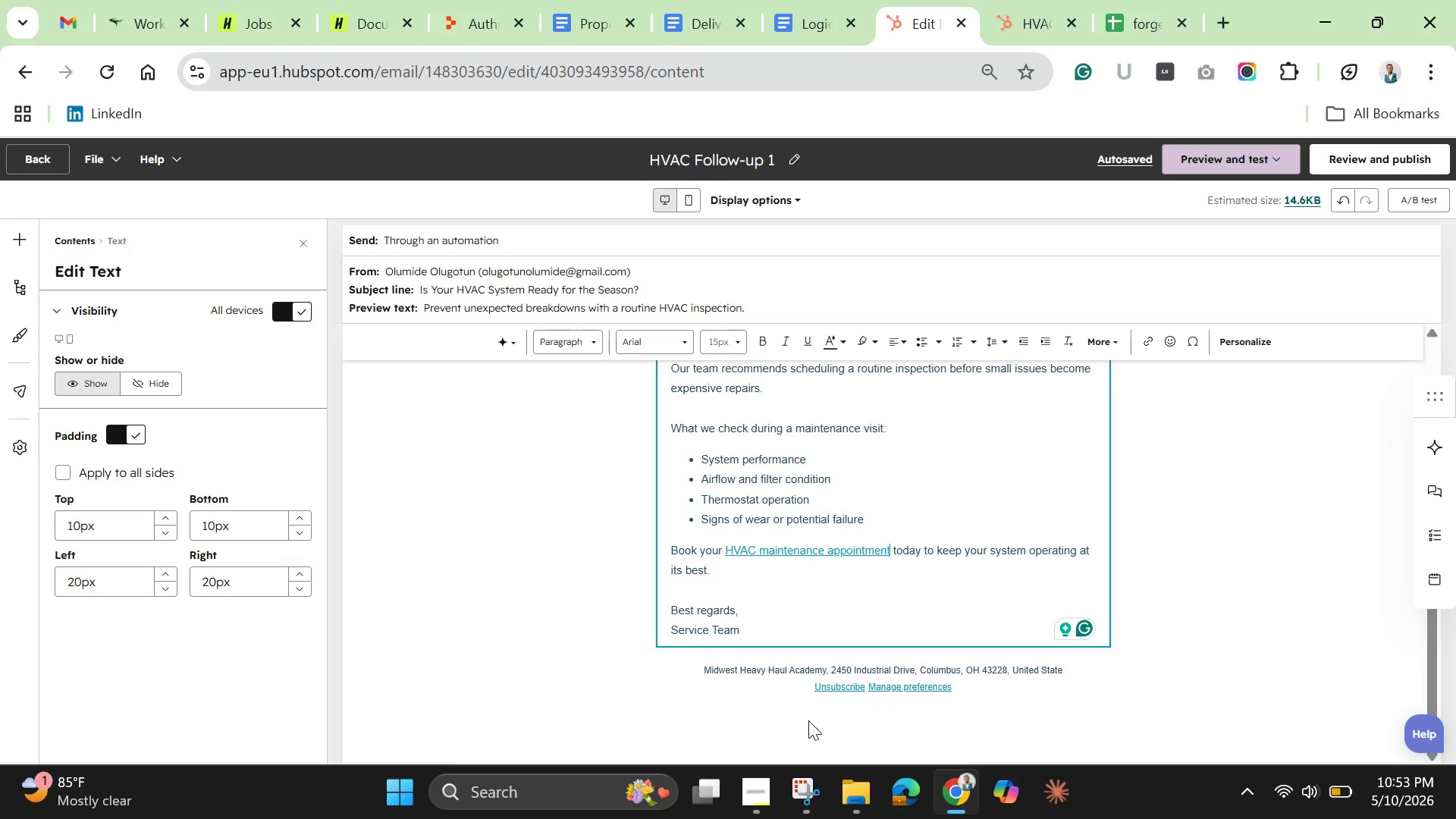 
left_click([755, 665])
 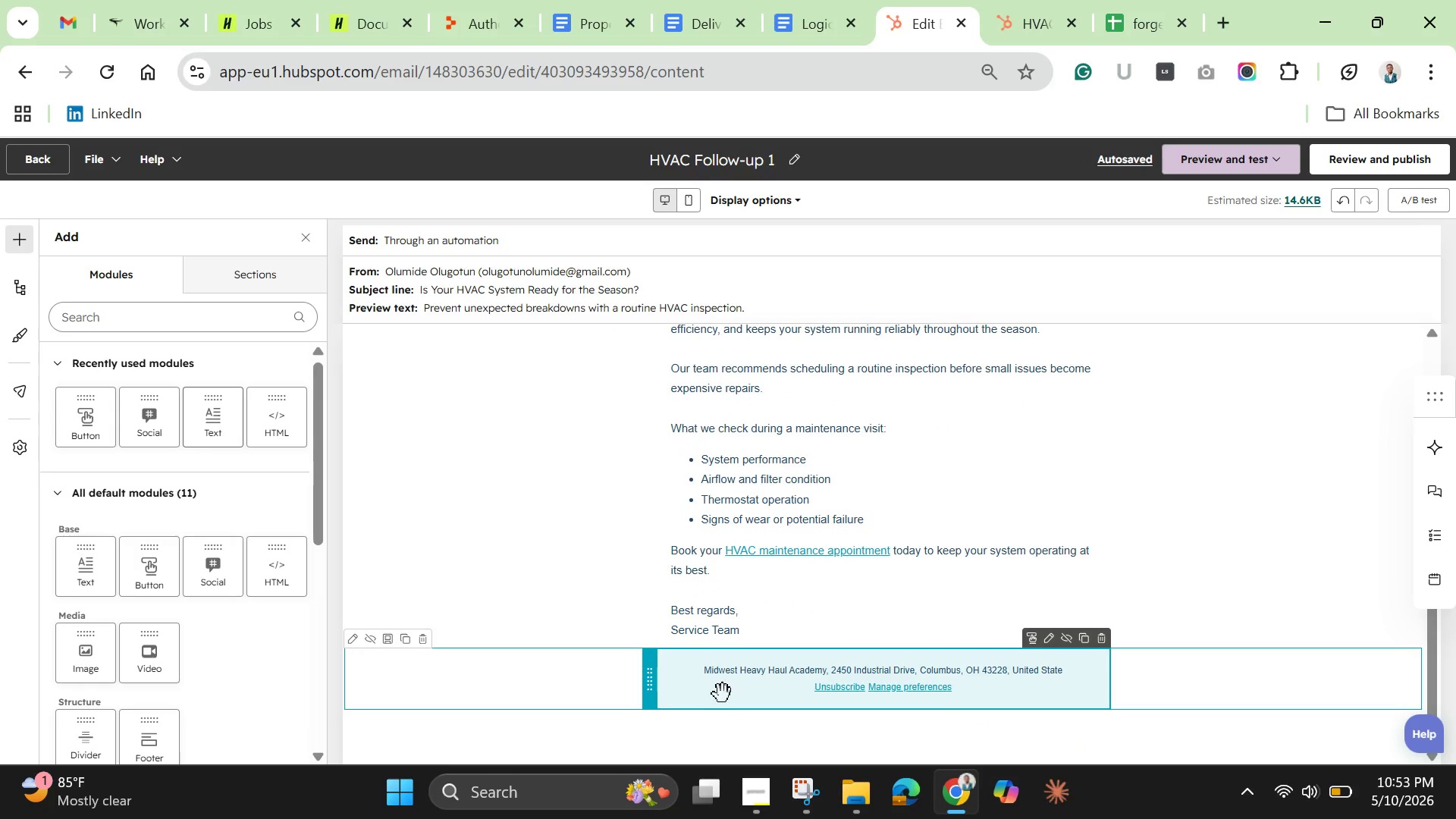 
left_click([717, 694])
 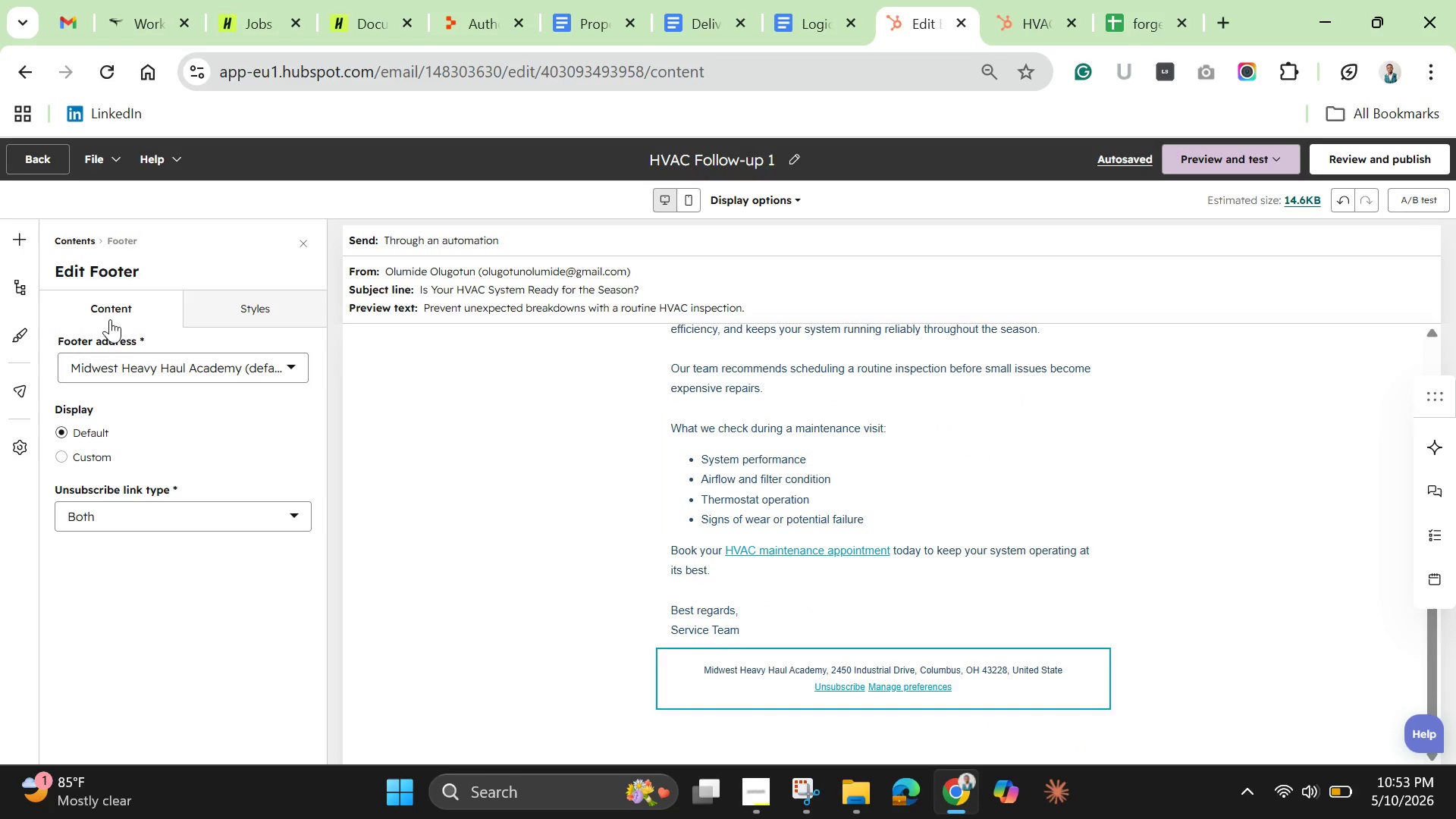 
left_click([201, 366])
 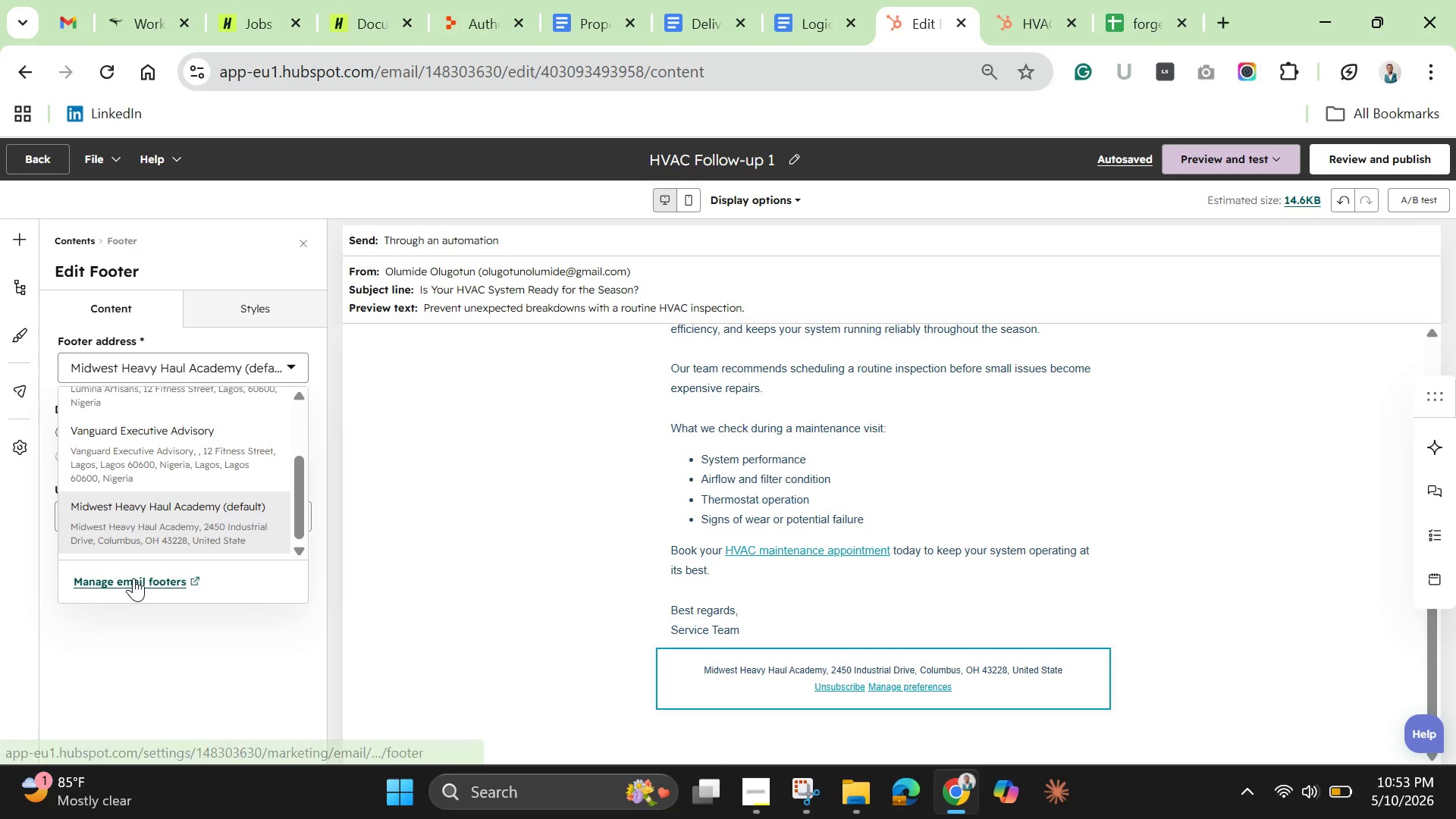 
left_click([133, 578])